 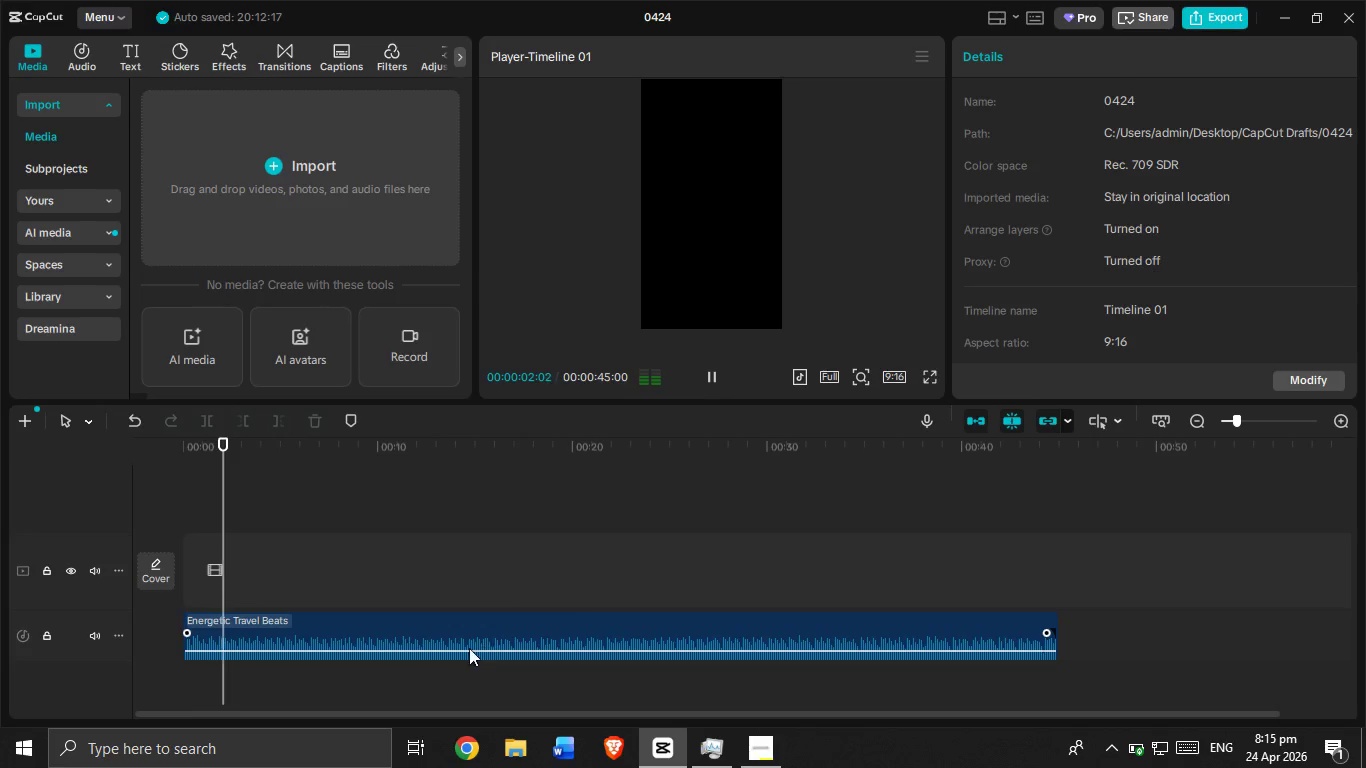 
key(Control+ControlLeft)
 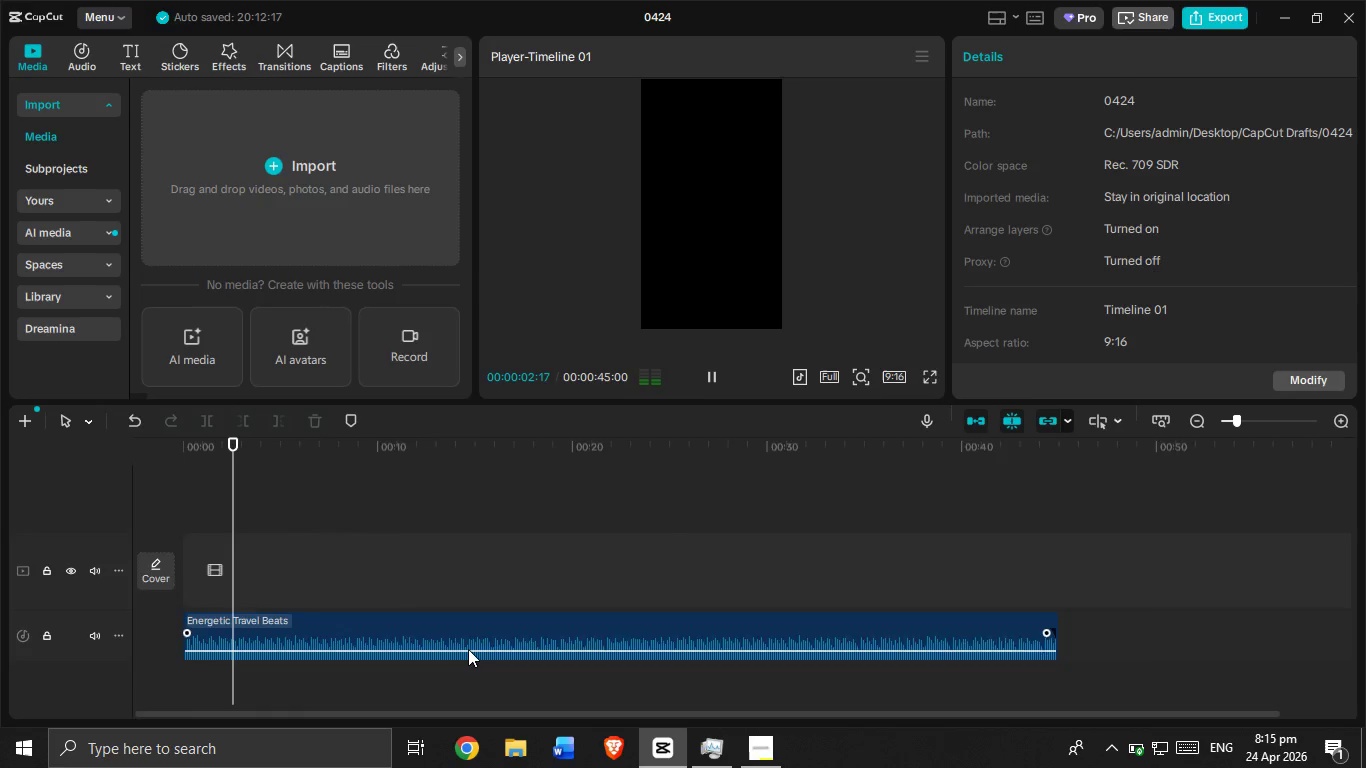 
hold_key(key=ControlLeft, duration=0.31)
scroll: coordinate [468, 649], scroll_direction: up, amount: 6.0
 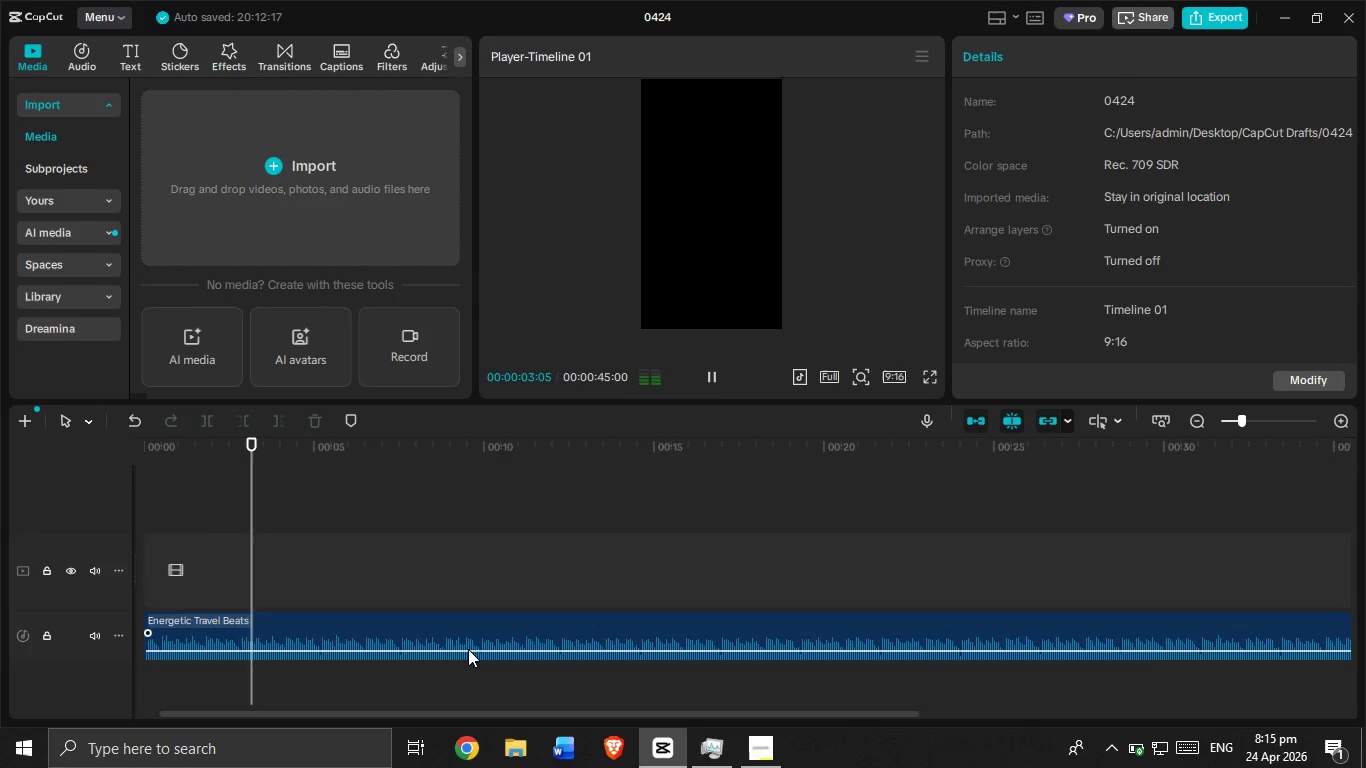 
left_click_drag(start_coordinate=[425, 504], to_coordinate=[170, 550])
 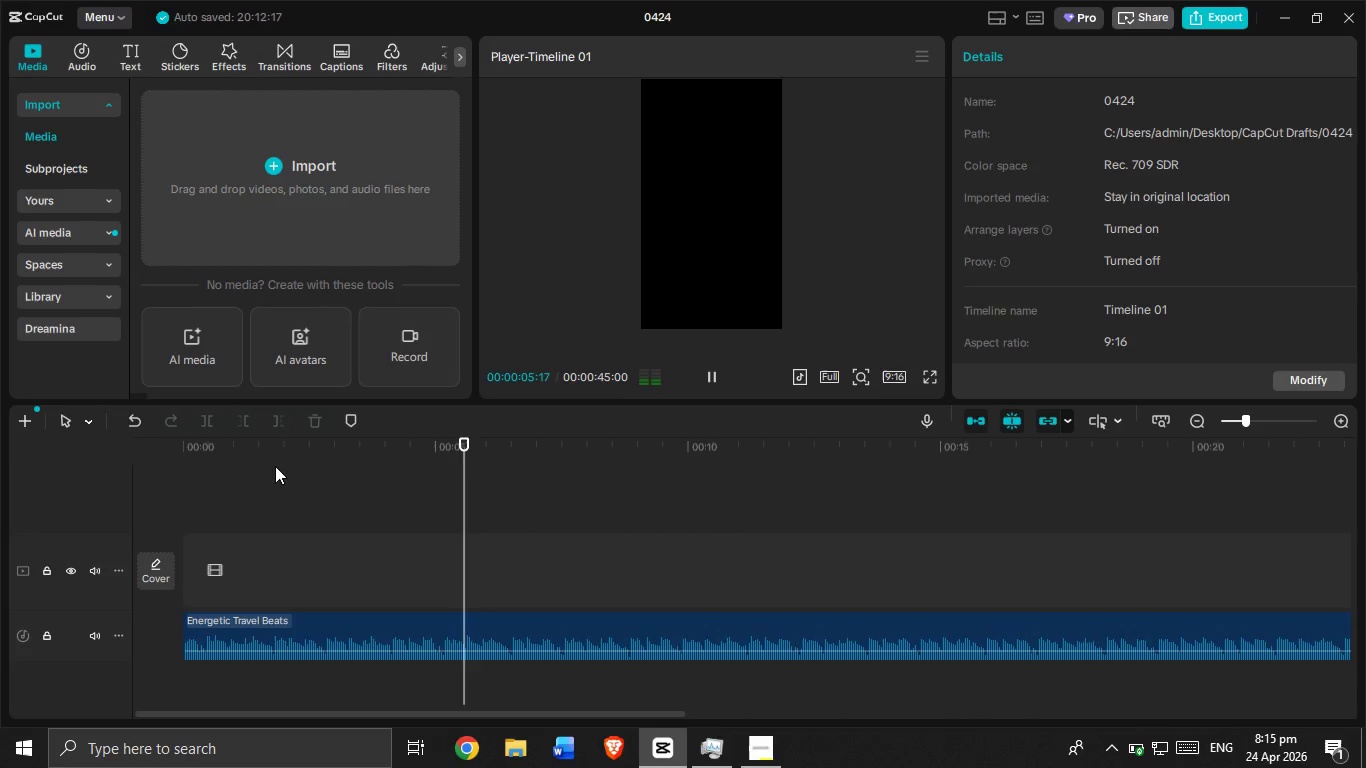 
left_click([274, 466])
 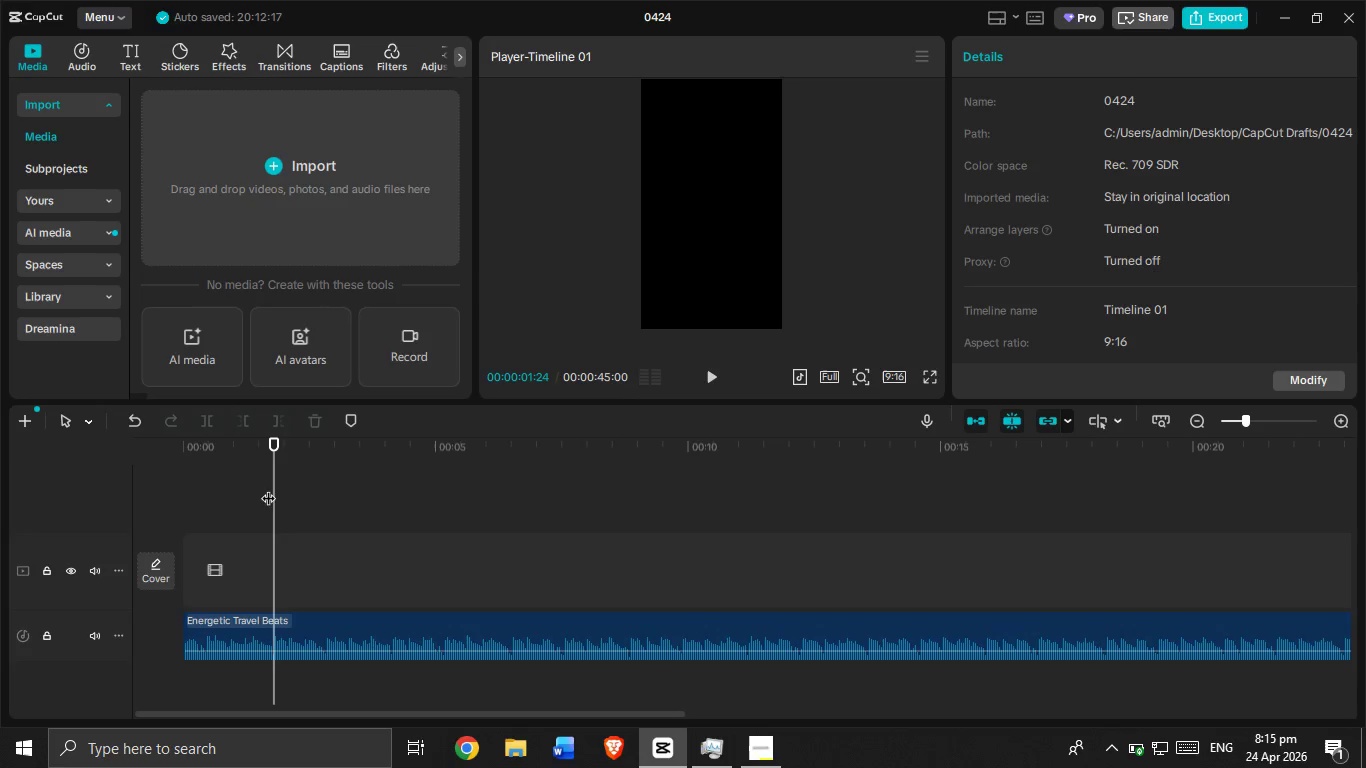 
left_click_drag(start_coordinate=[273, 492], to_coordinate=[169, 529])
 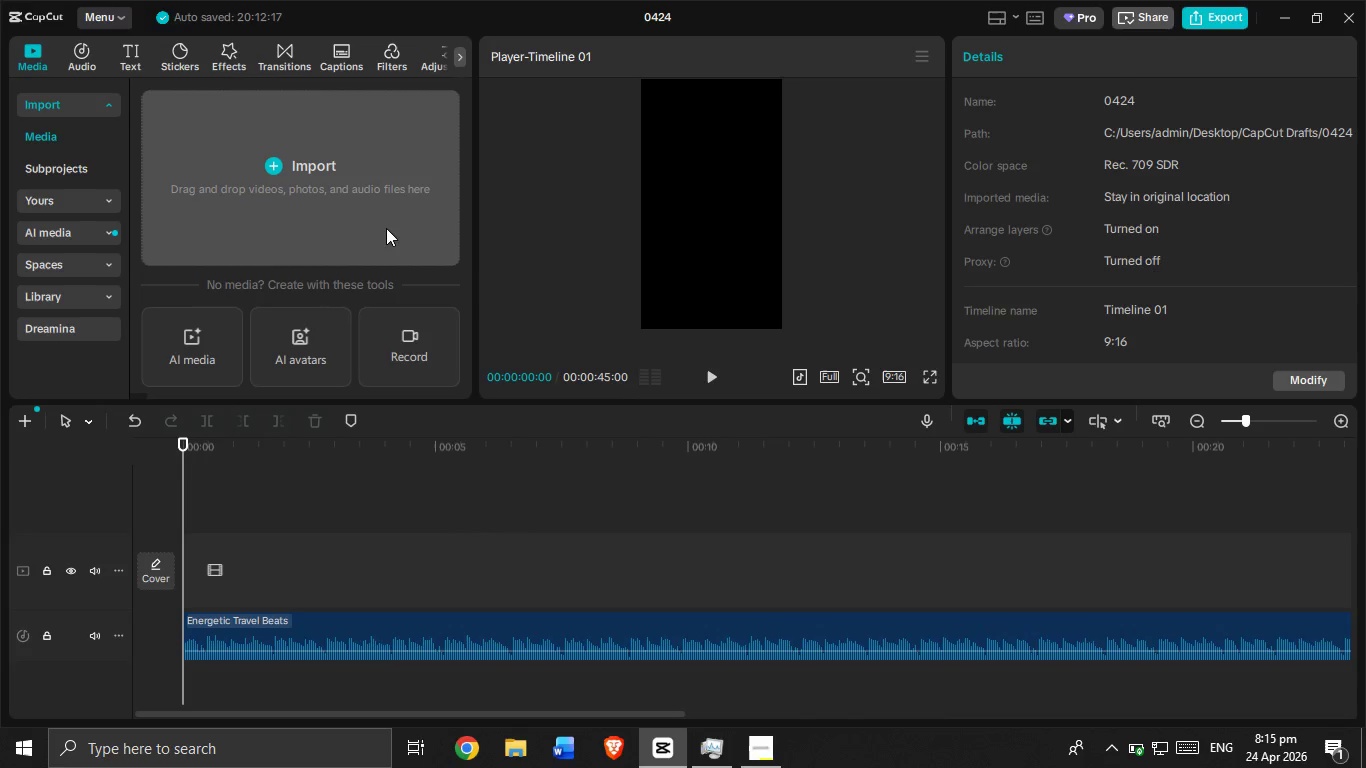 
left_click([383, 226])
 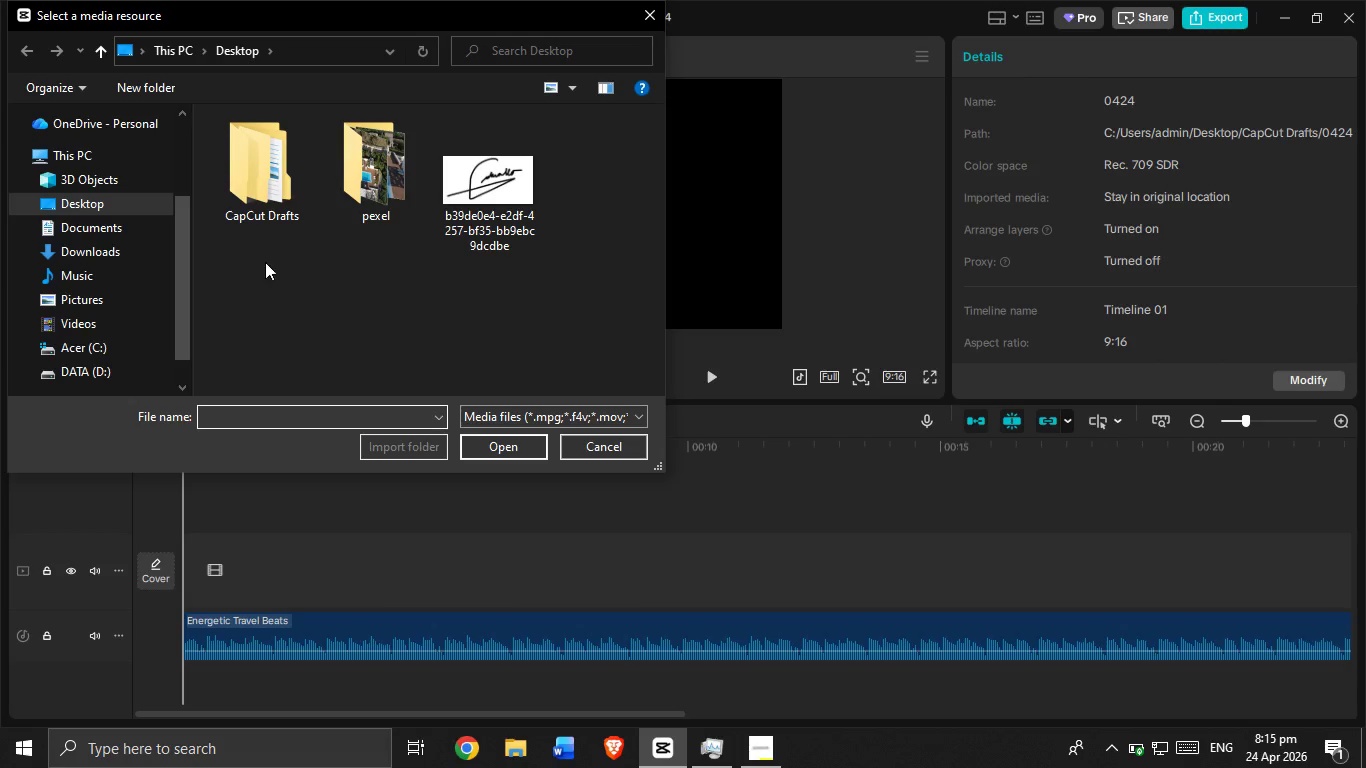 
double_click([331, 158])
 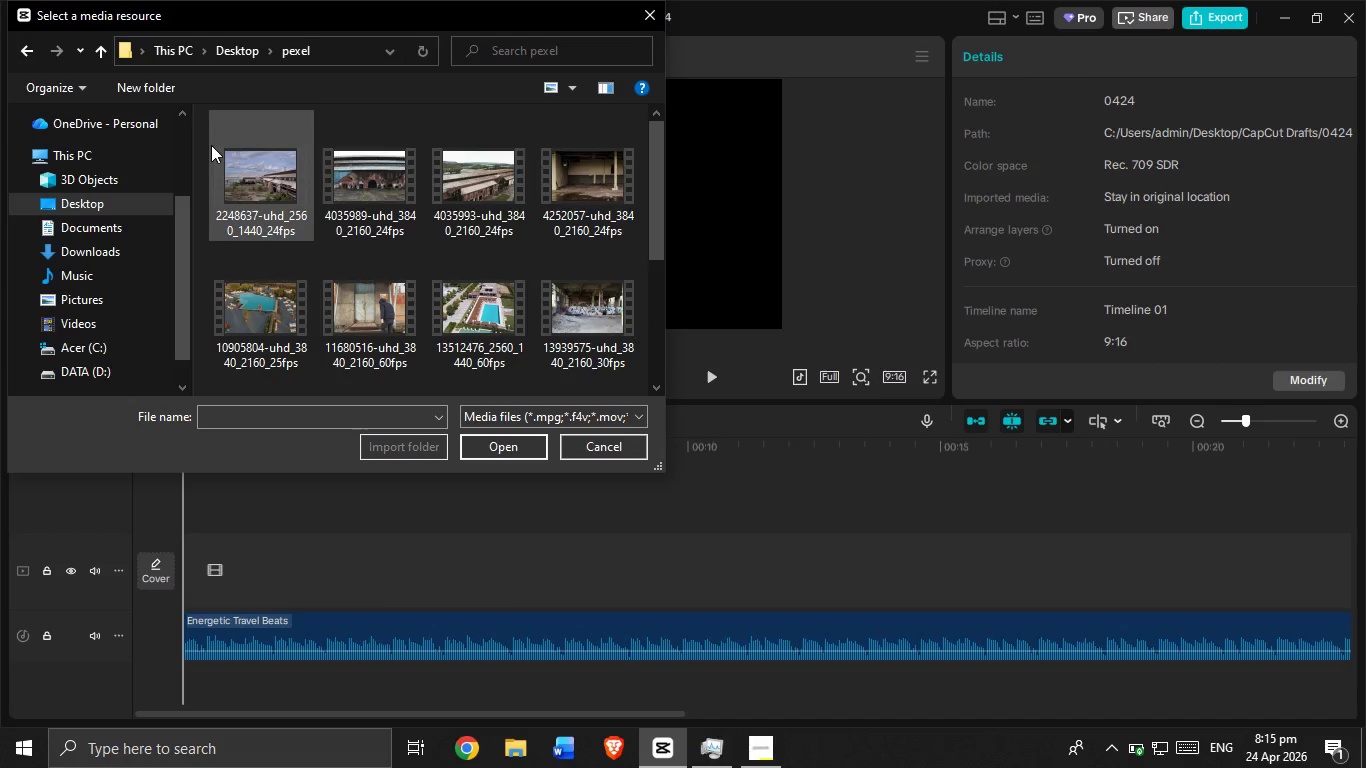 
left_click_drag(start_coordinate=[204, 144], to_coordinate=[620, 388])
 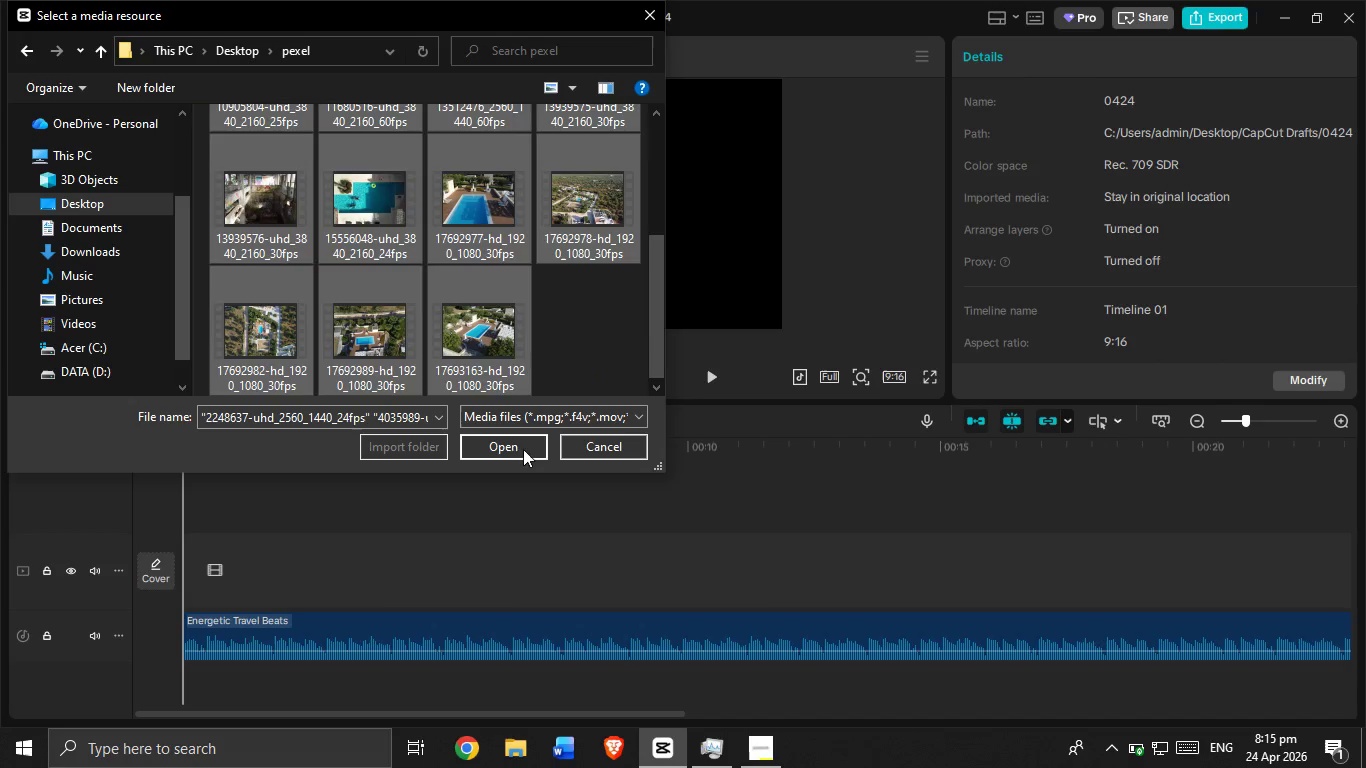 
scroll: coordinate [552, 300], scroll_direction: down, amount: 3.0
 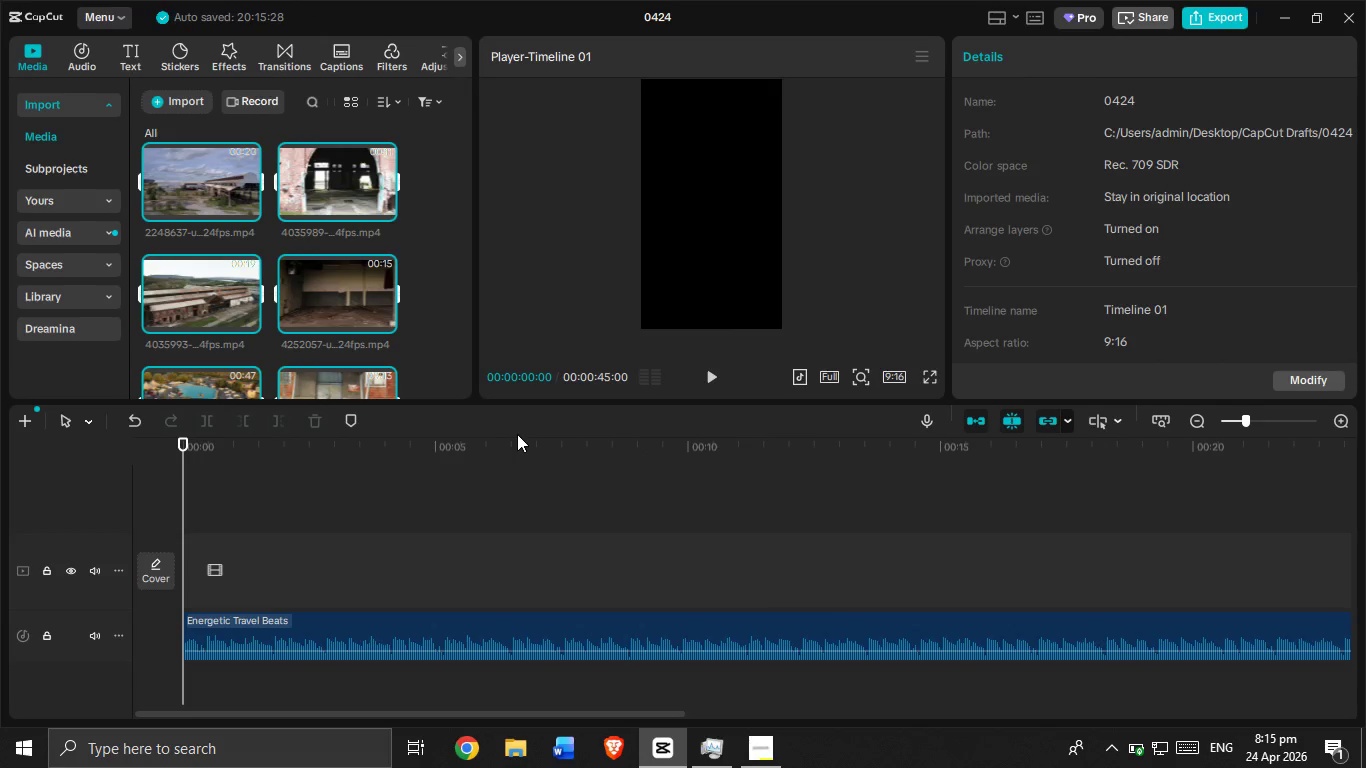 
left_click([766, 758])